 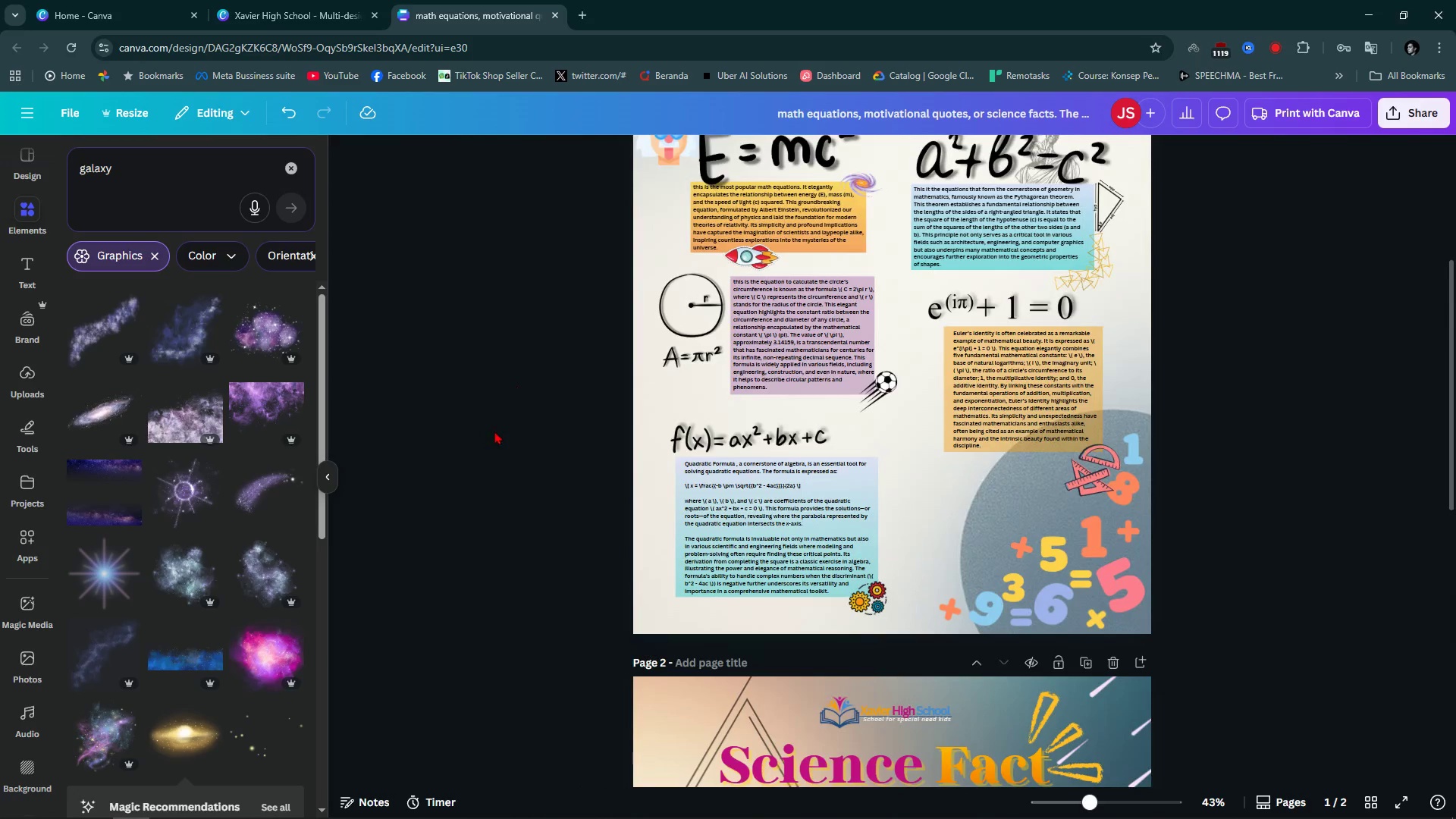 
scroll: coordinate [490, 566], scroll_direction: up, amount: 4.0
 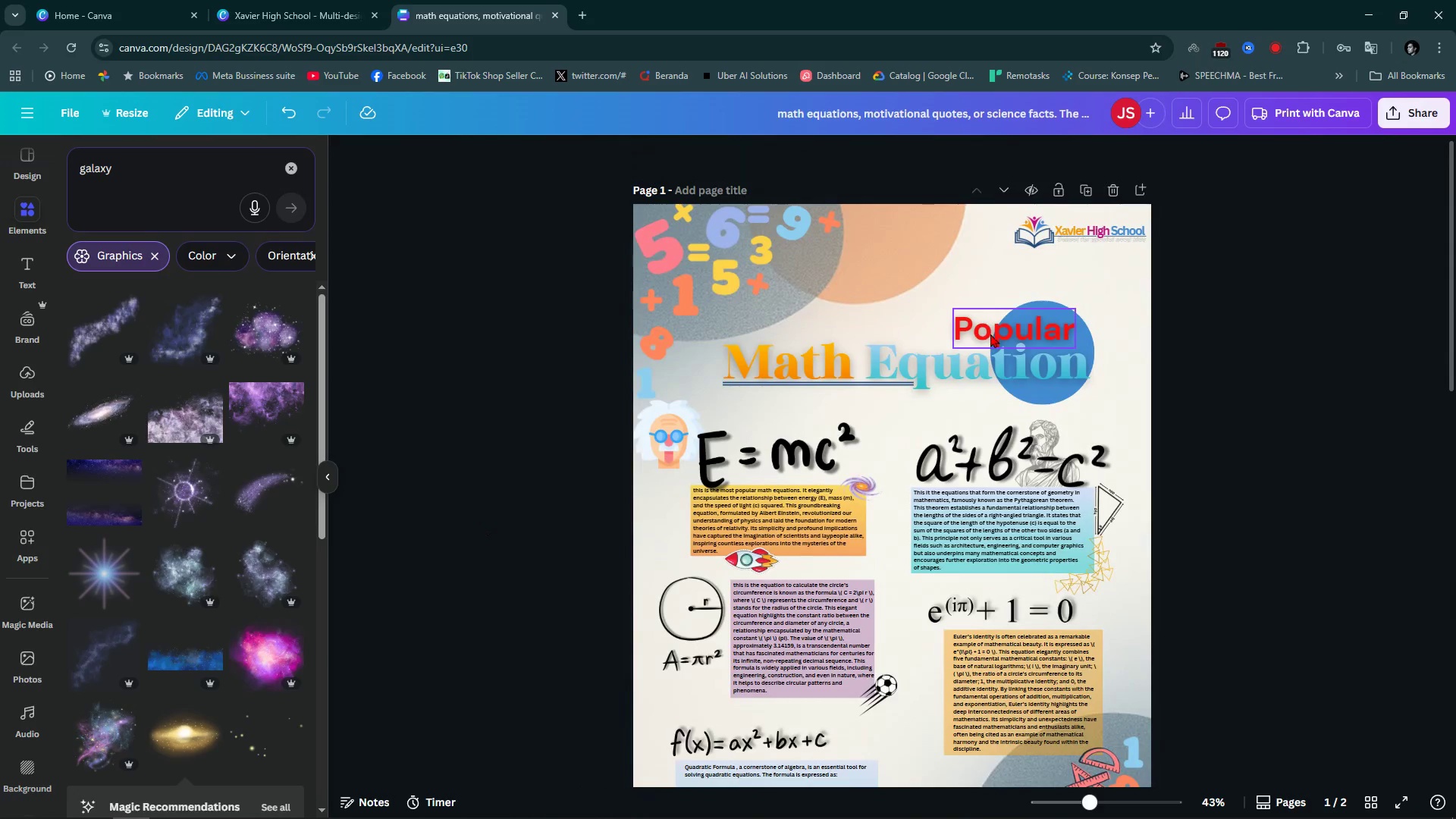 
left_click([993, 334])
 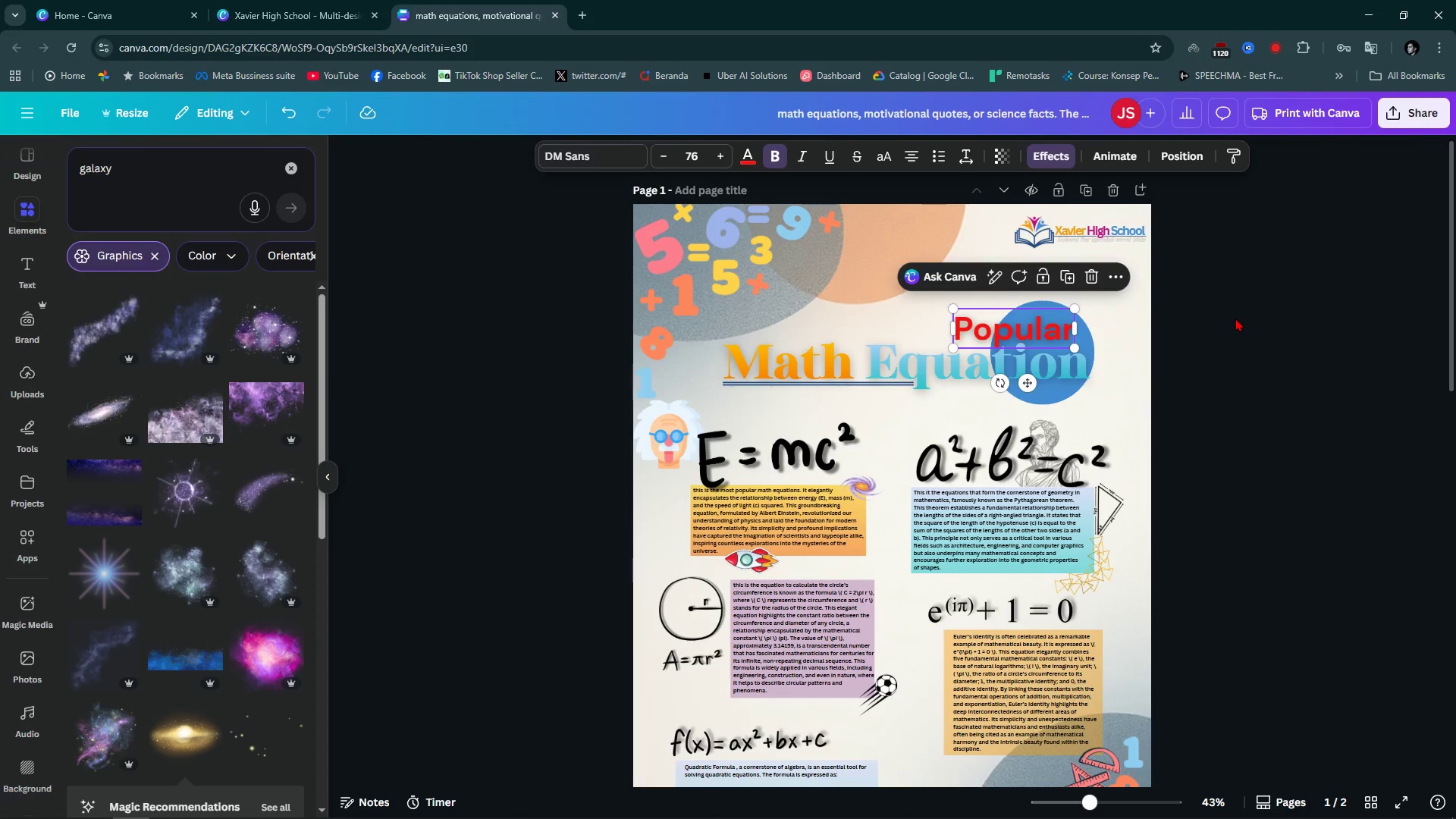 
left_click([1235, 318])
 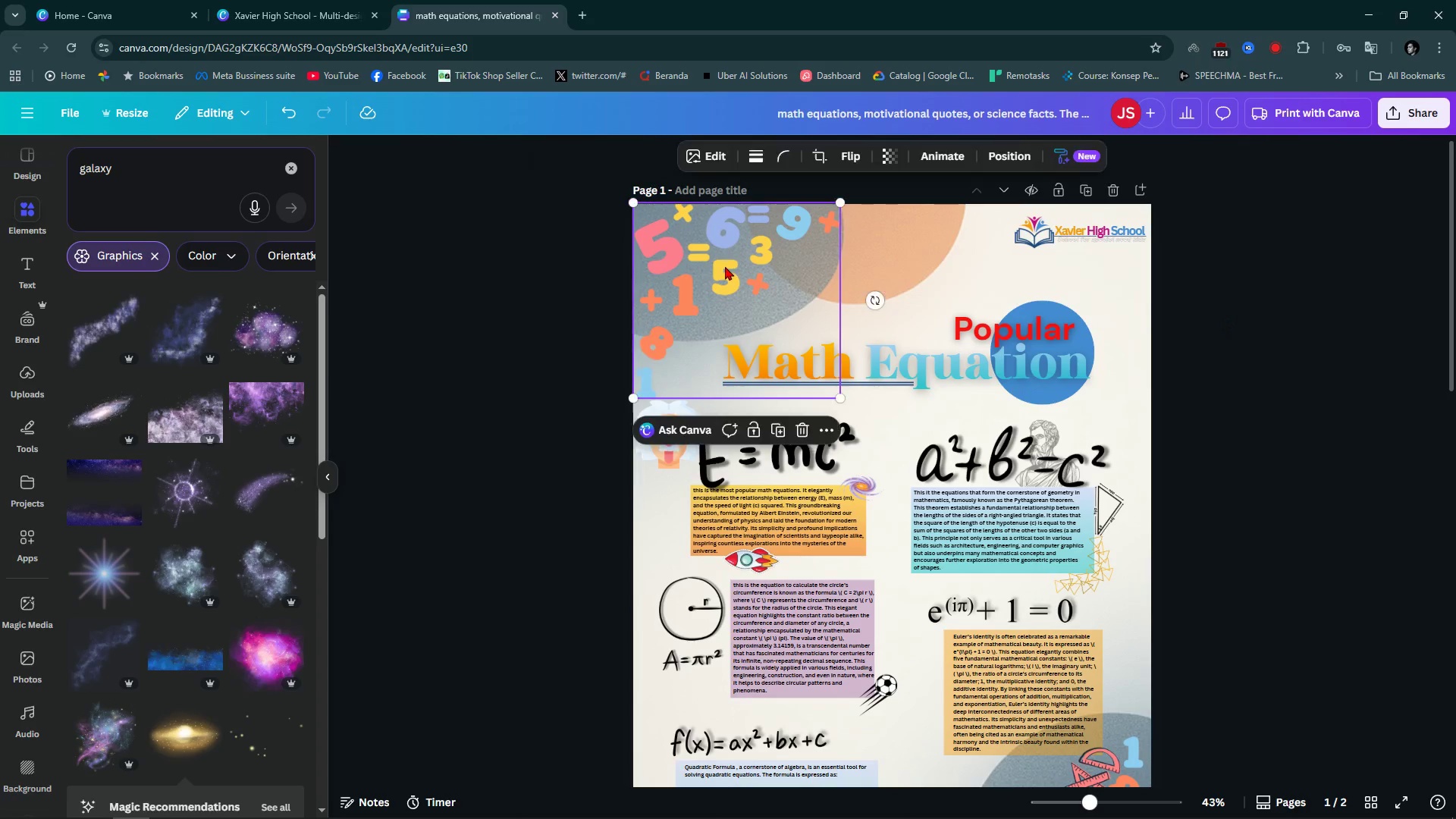 
left_click_drag(start_coordinate=[725, 266], to_coordinate=[711, 256])
 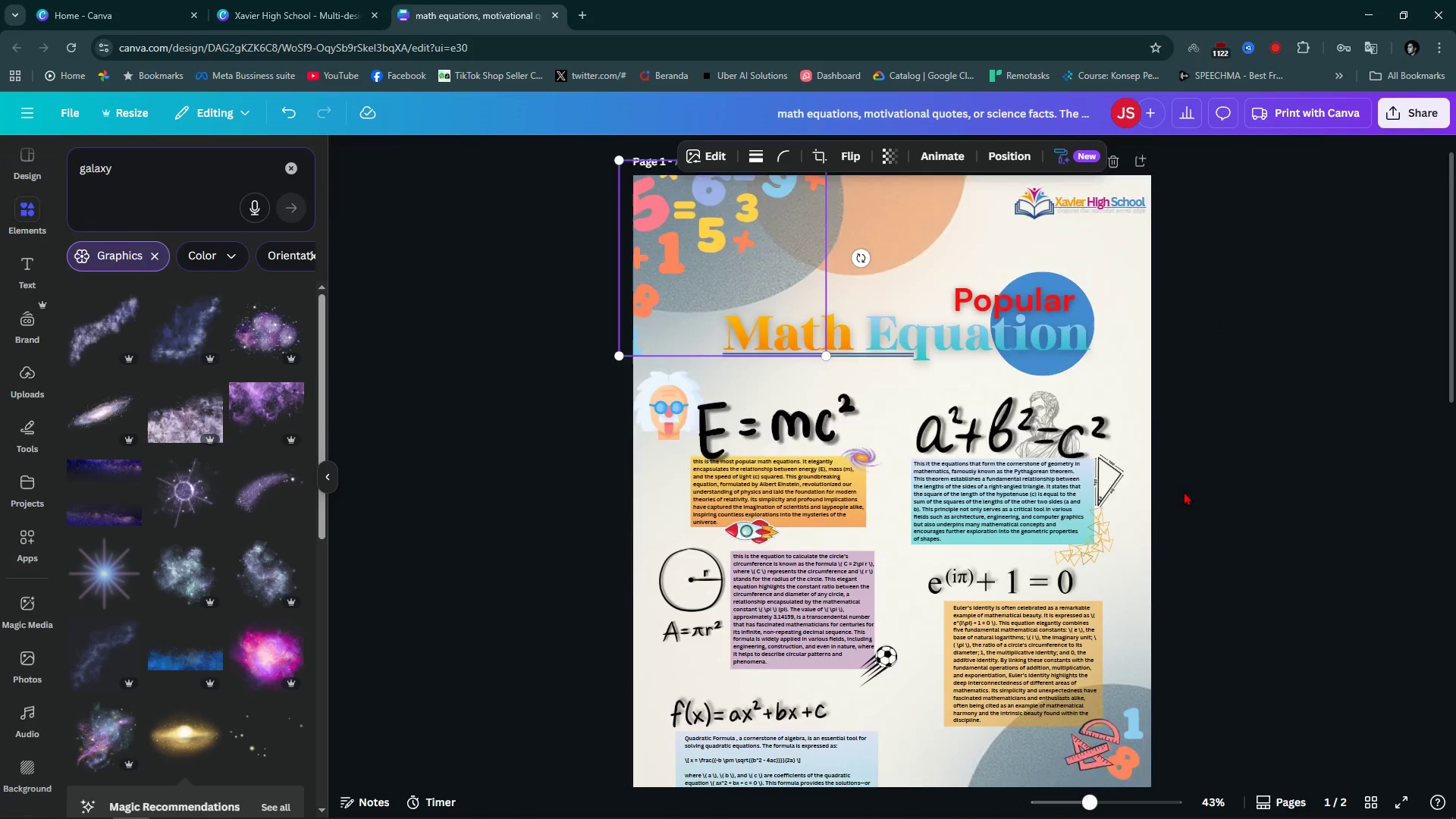 
scroll: coordinate [1184, 491], scroll_direction: down, amount: 2.0
 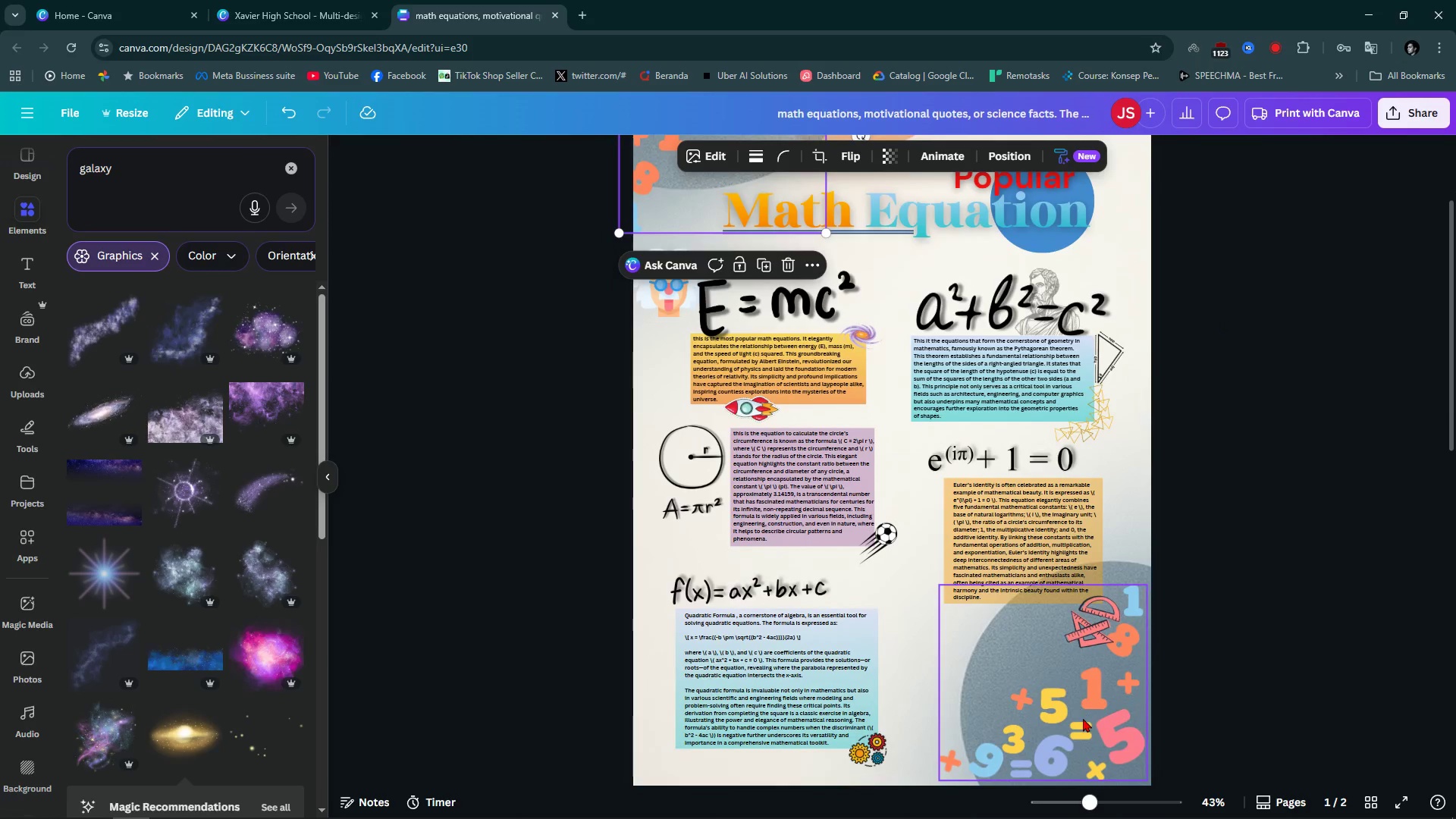 
left_click_drag(start_coordinate=[1084, 718], to_coordinate=[1109, 739])
 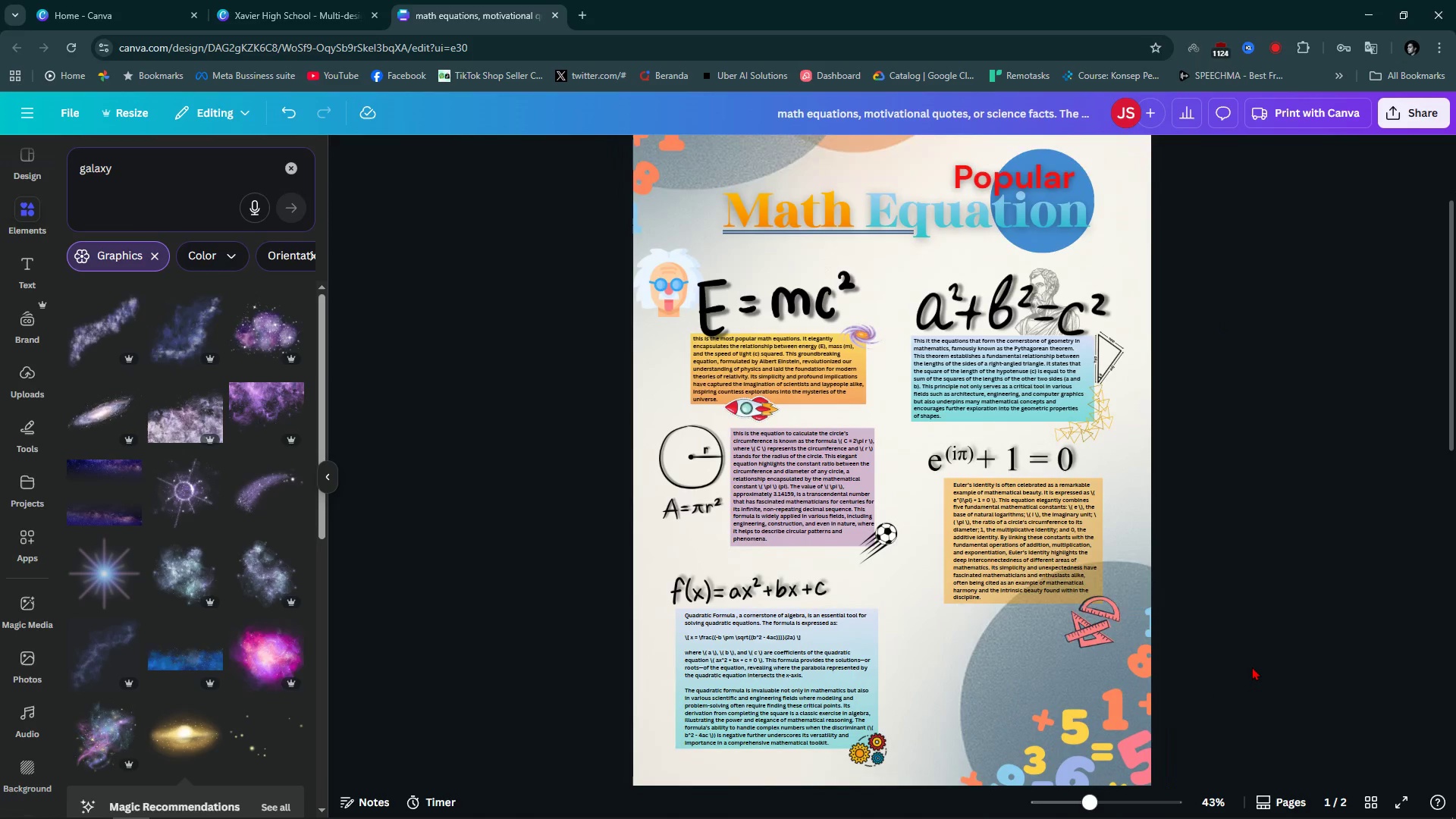 
left_click([1251, 668])
 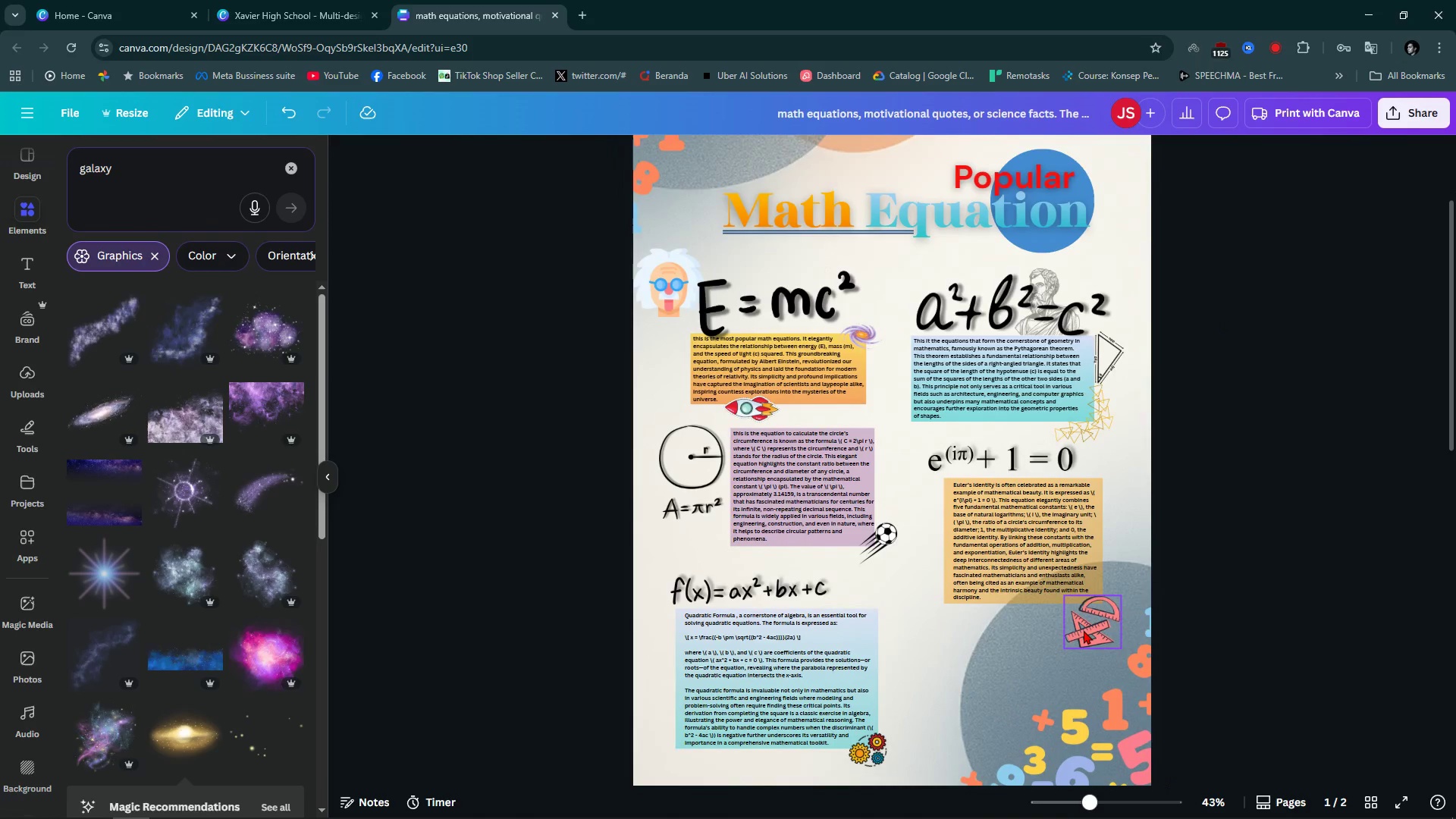 
left_click_drag(start_coordinate=[1084, 630], to_coordinate=[1065, 631])
 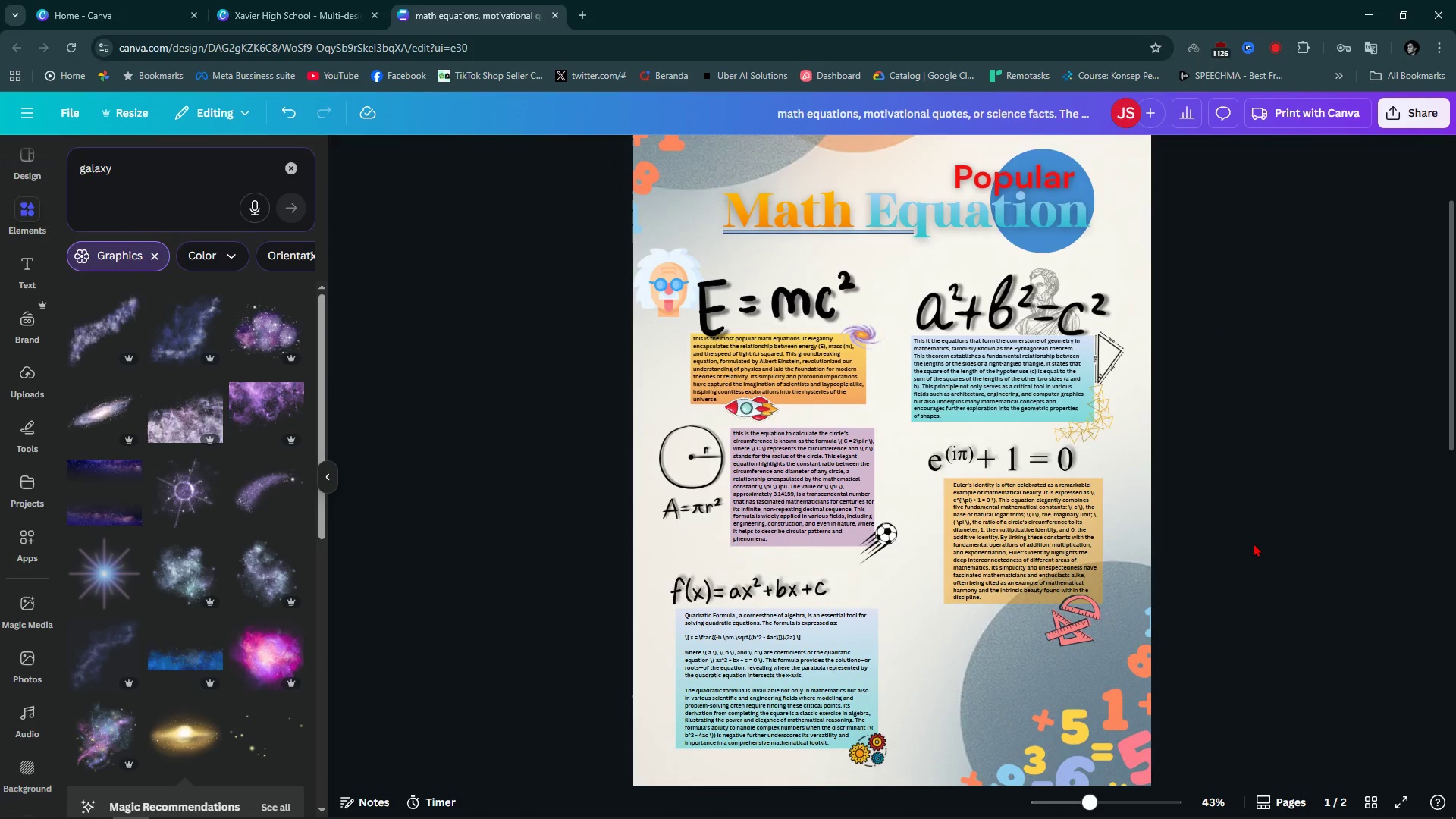 
left_click([1254, 543])
 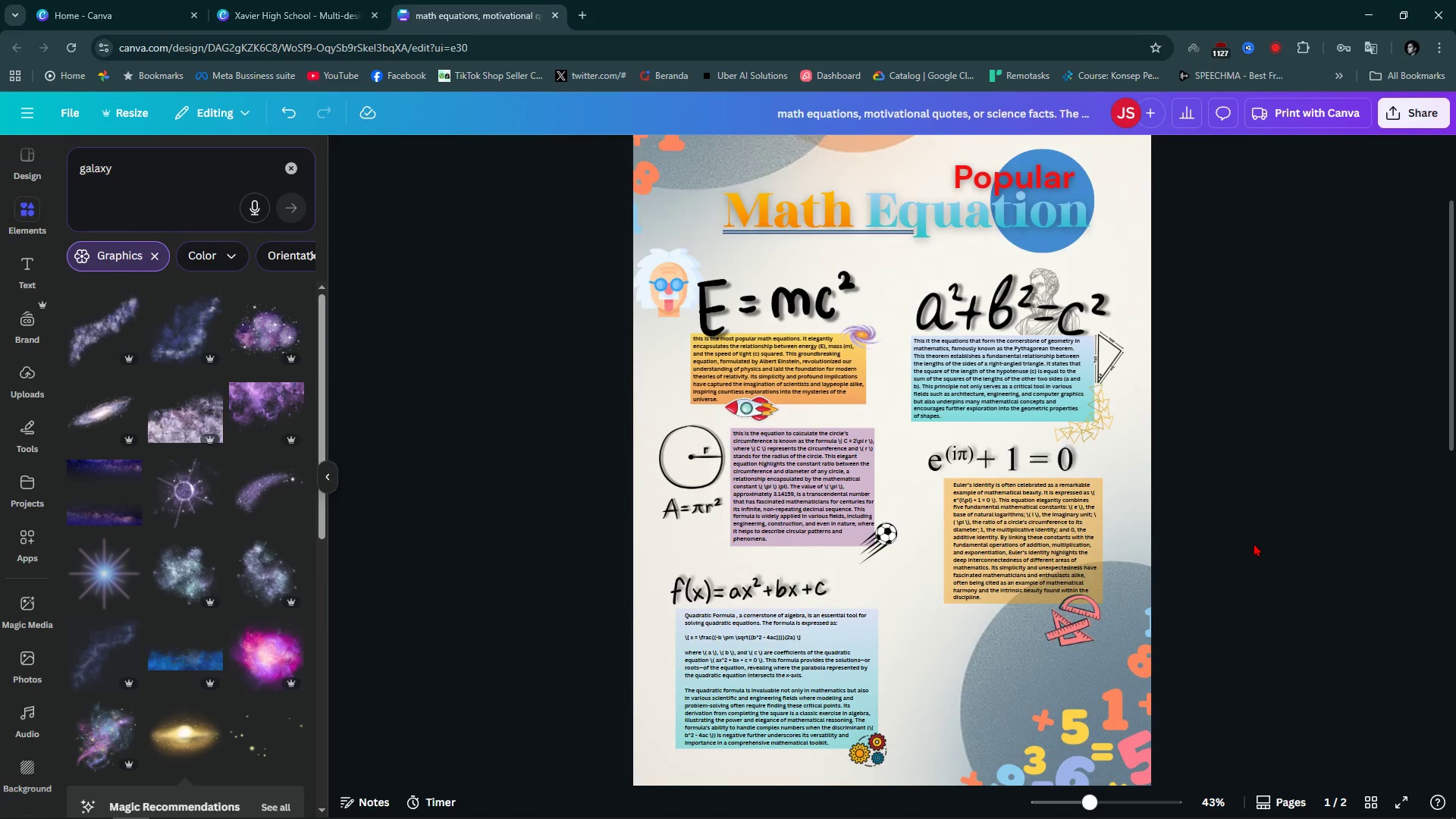 
scroll: coordinate [1254, 543], scroll_direction: down, amount: 4.0
 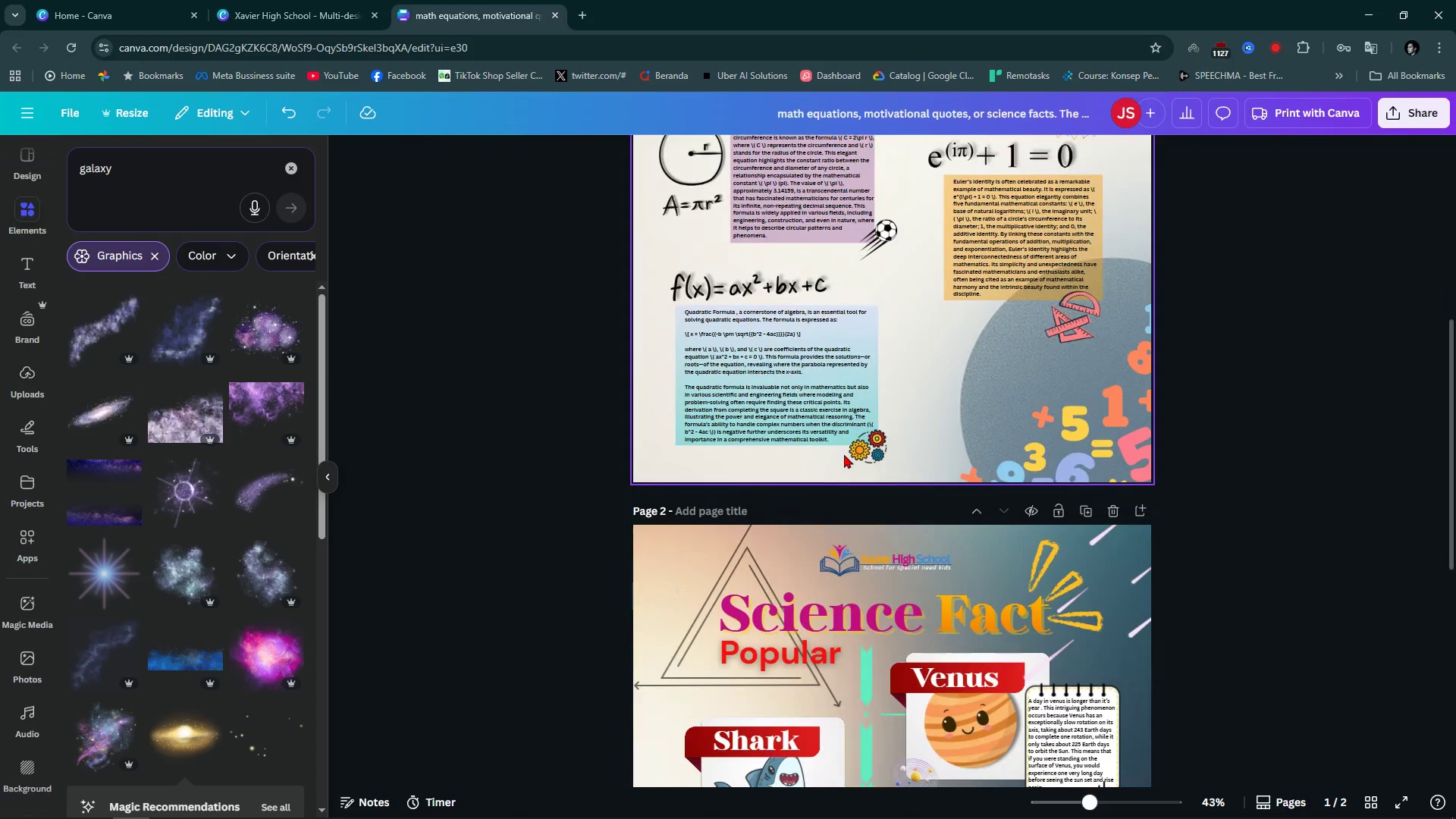 
mouse_move([867, 447])
 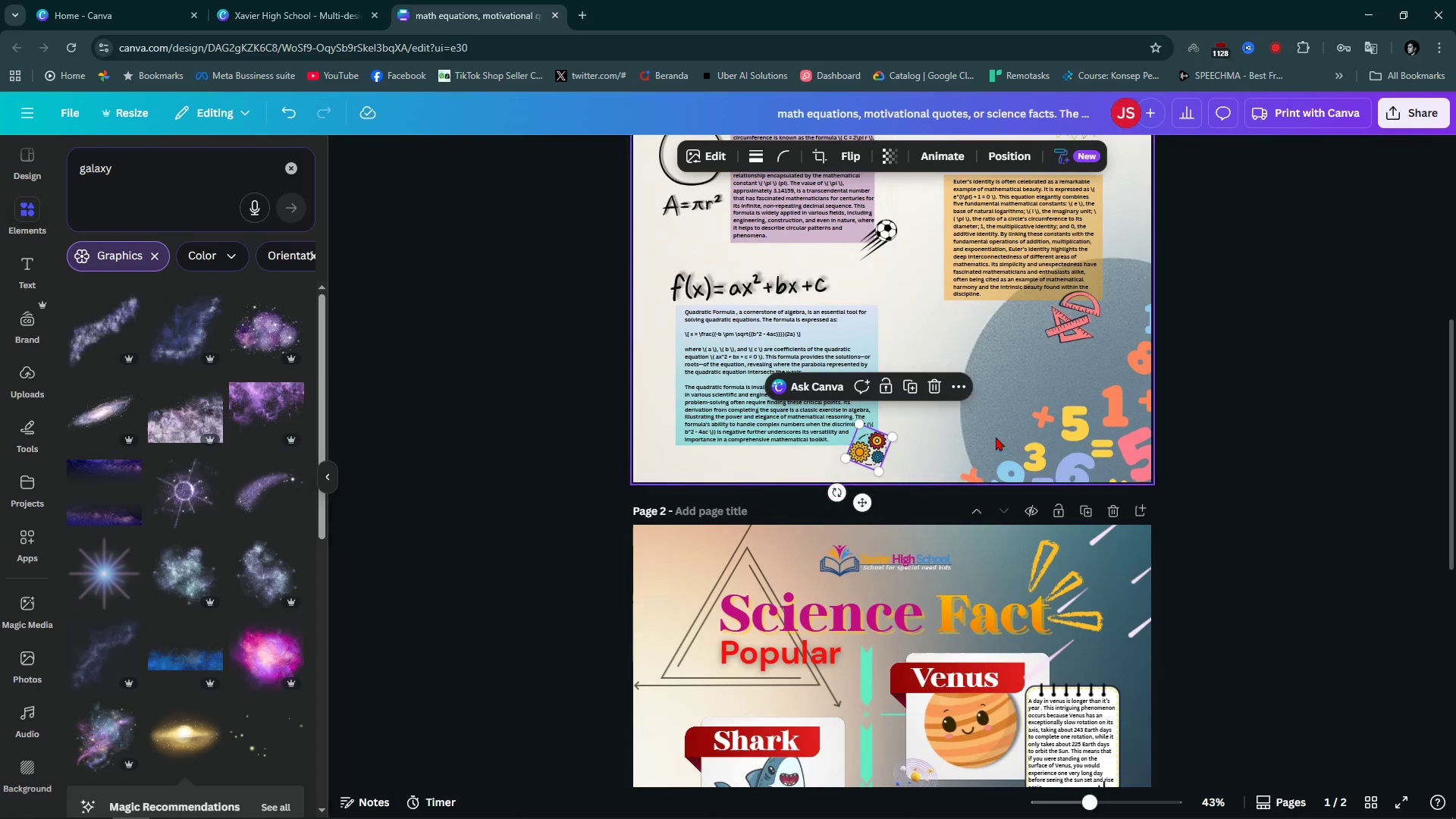 
left_click([1308, 437])
 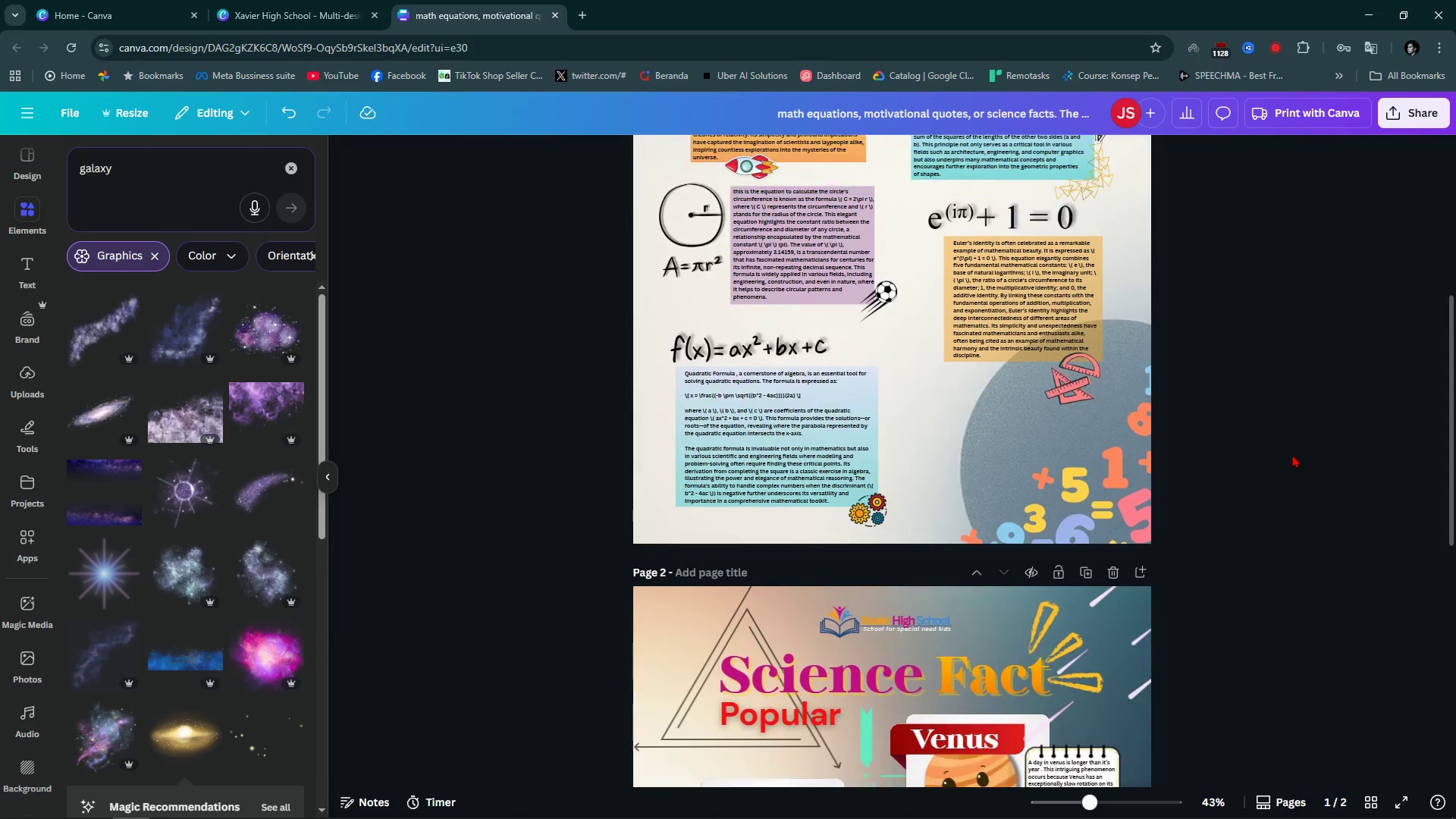 
scroll: coordinate [1247, 449], scroll_direction: up, amount: 6.0
 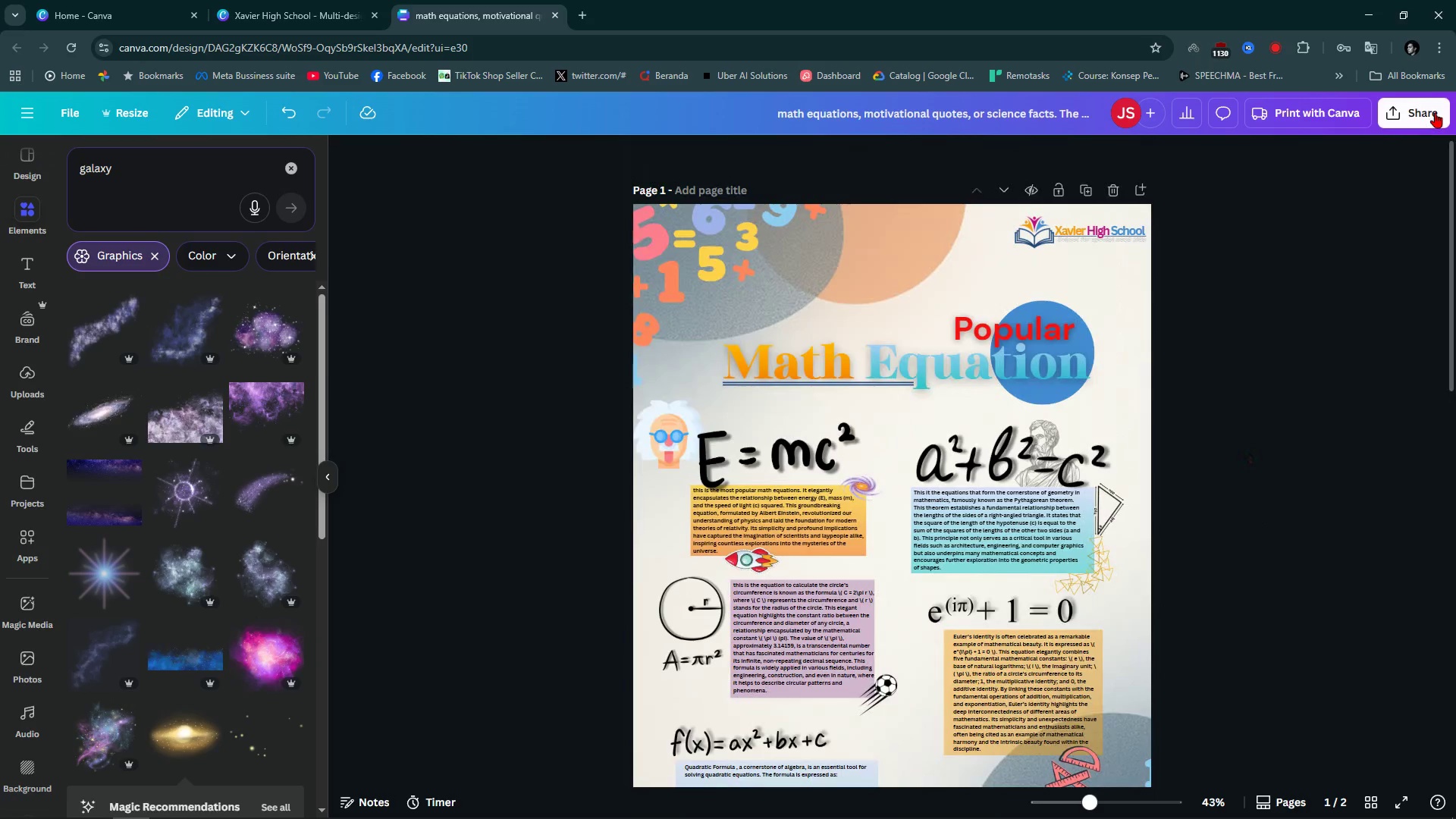 
left_click([1435, 112])
 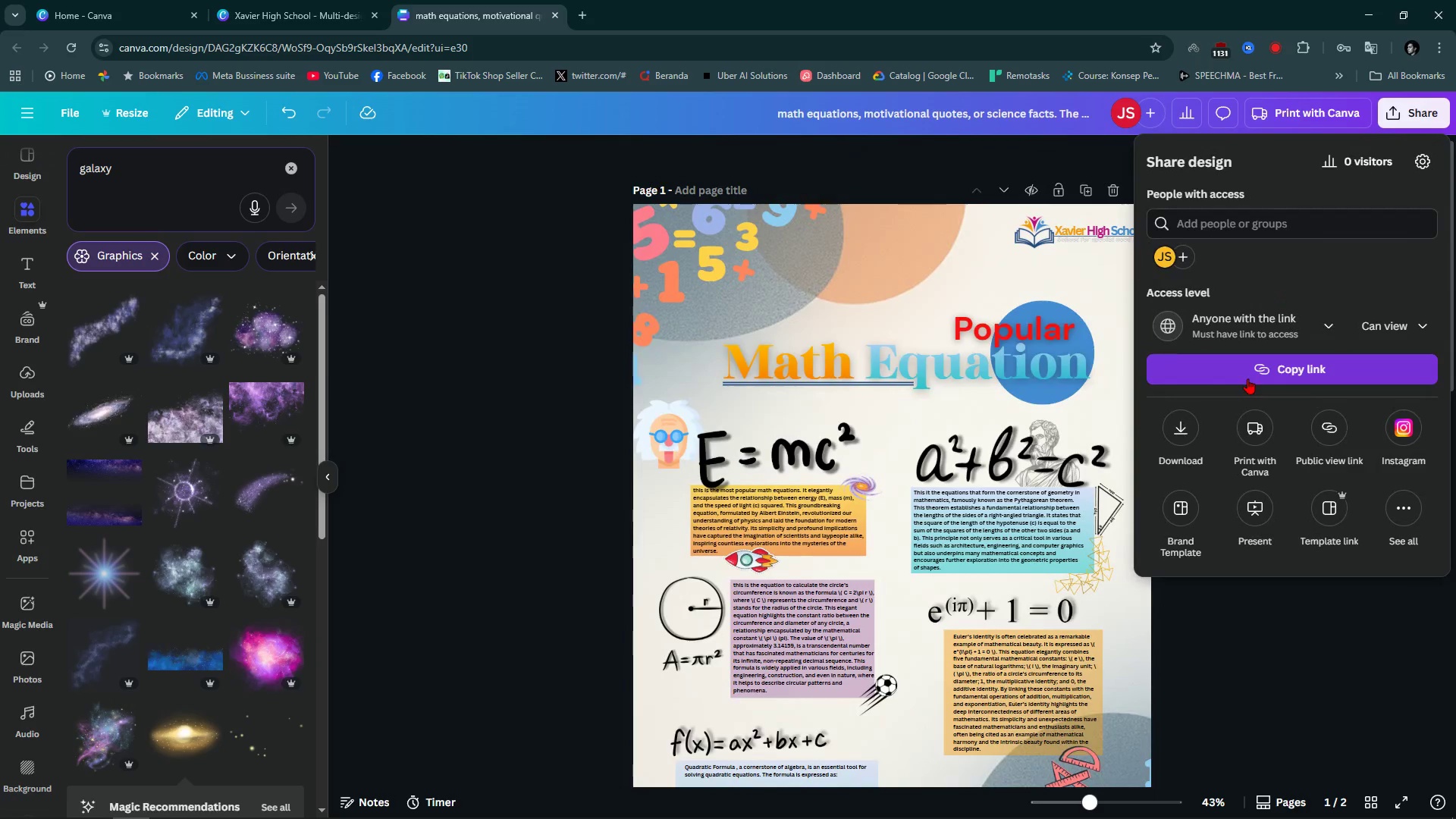 